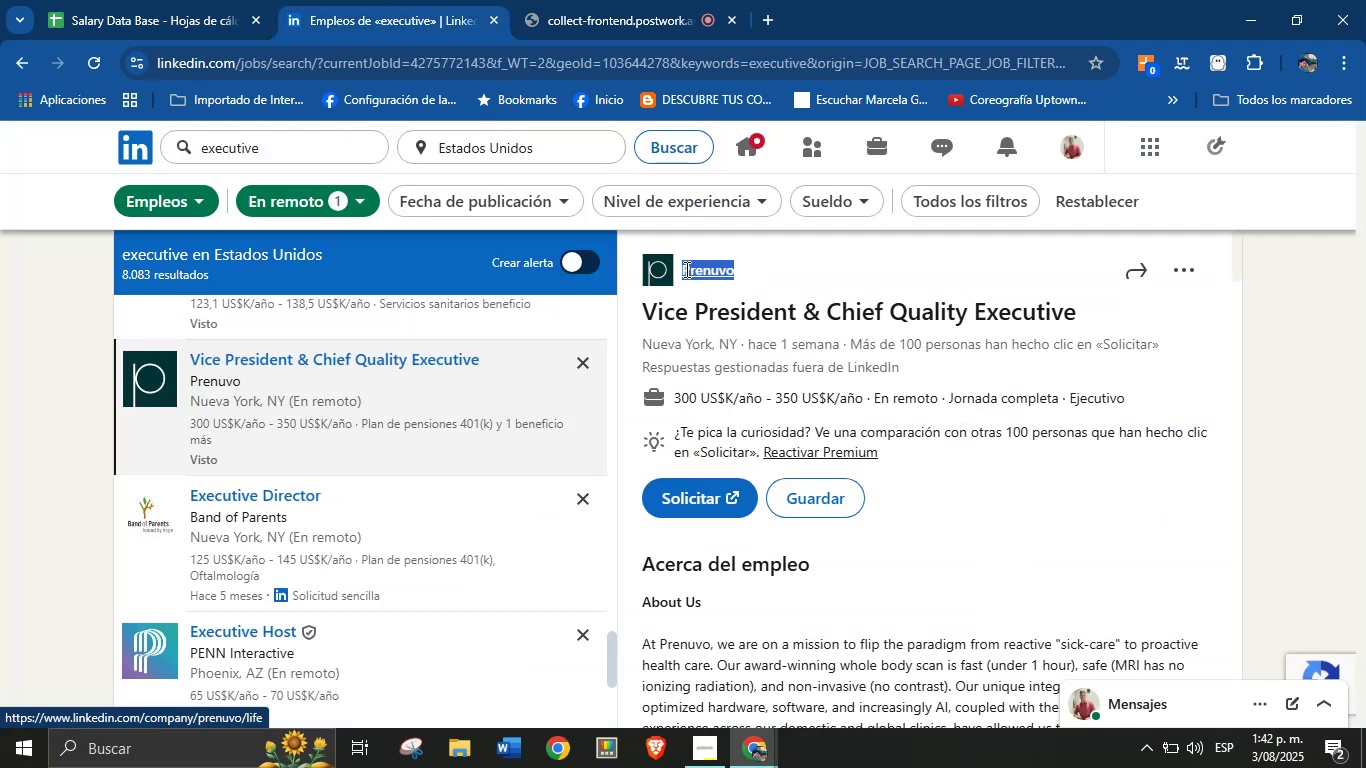 
hold_key(key=ControlLeft, duration=1.66)
 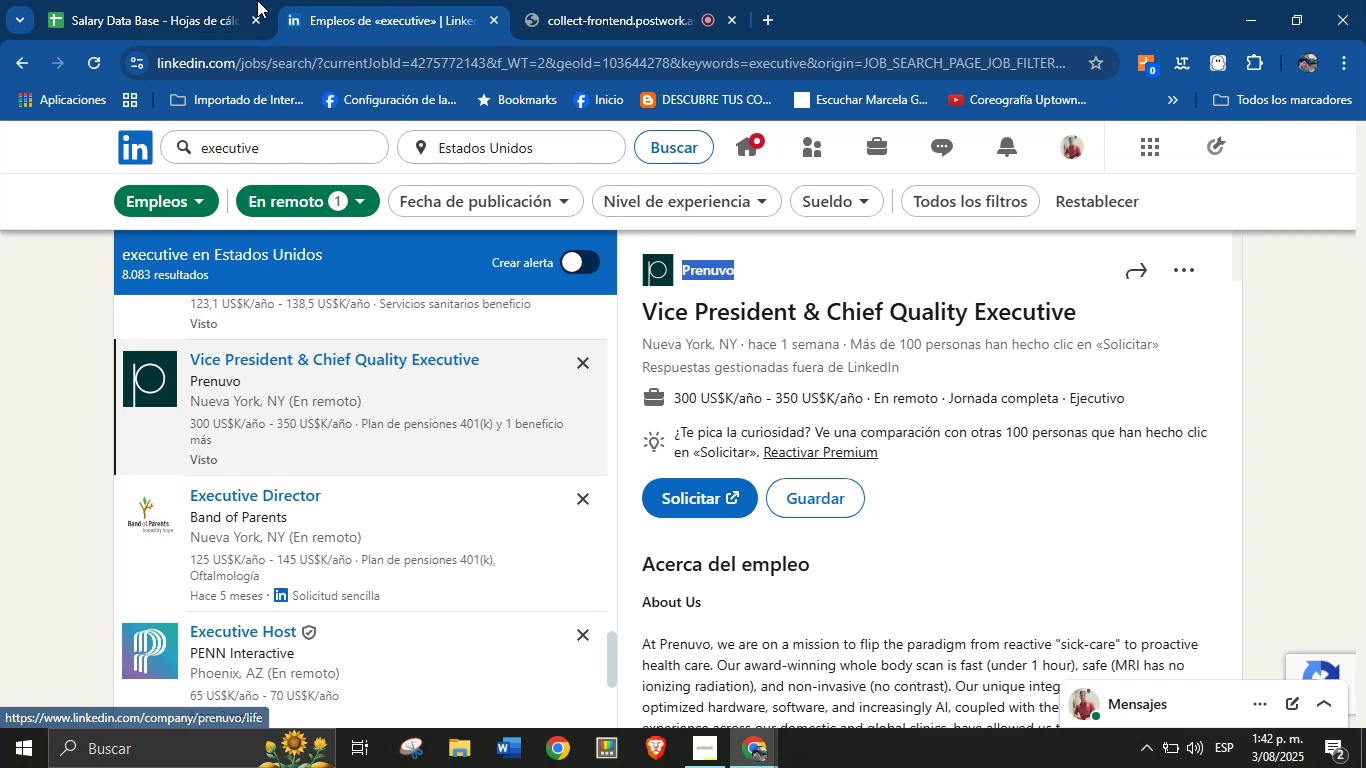 
hold_key(key=V, duration=0.48)
 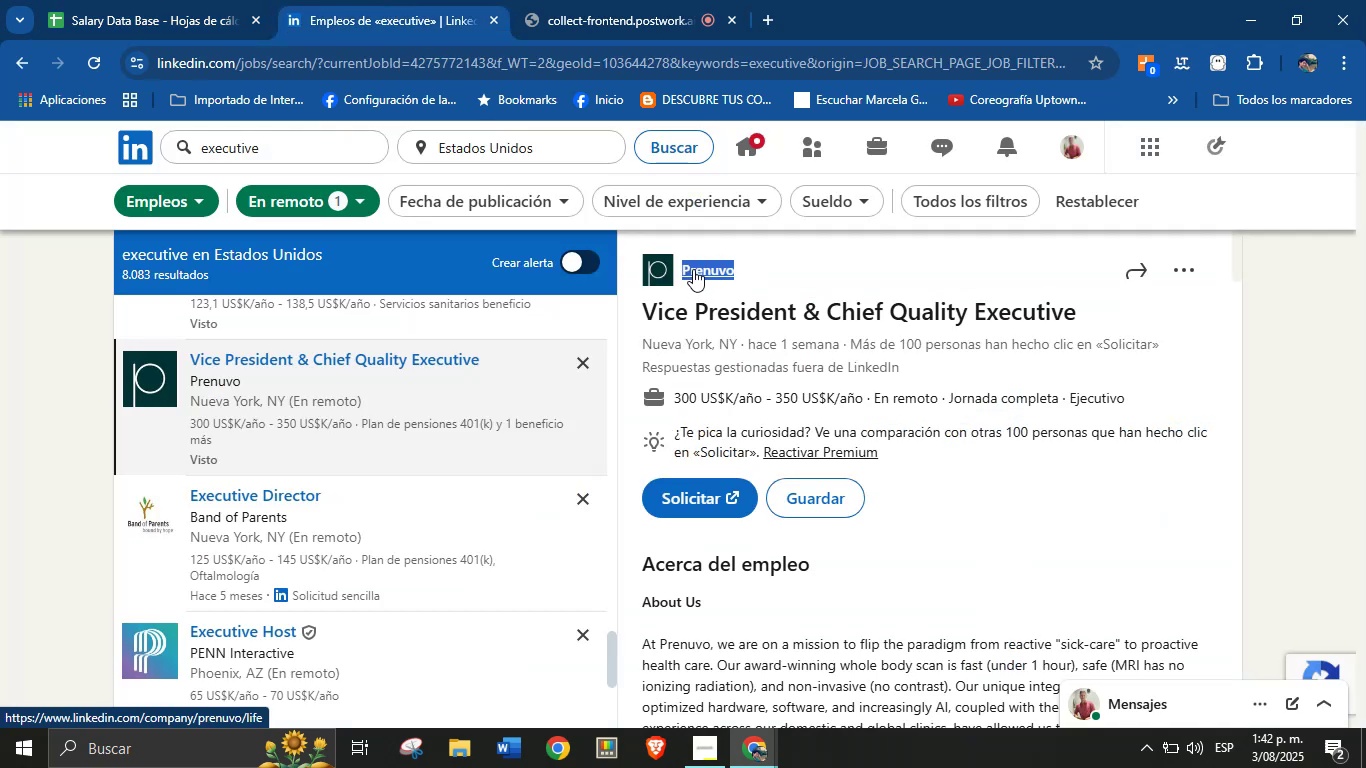 
hold_key(key=C, duration=0.35)
 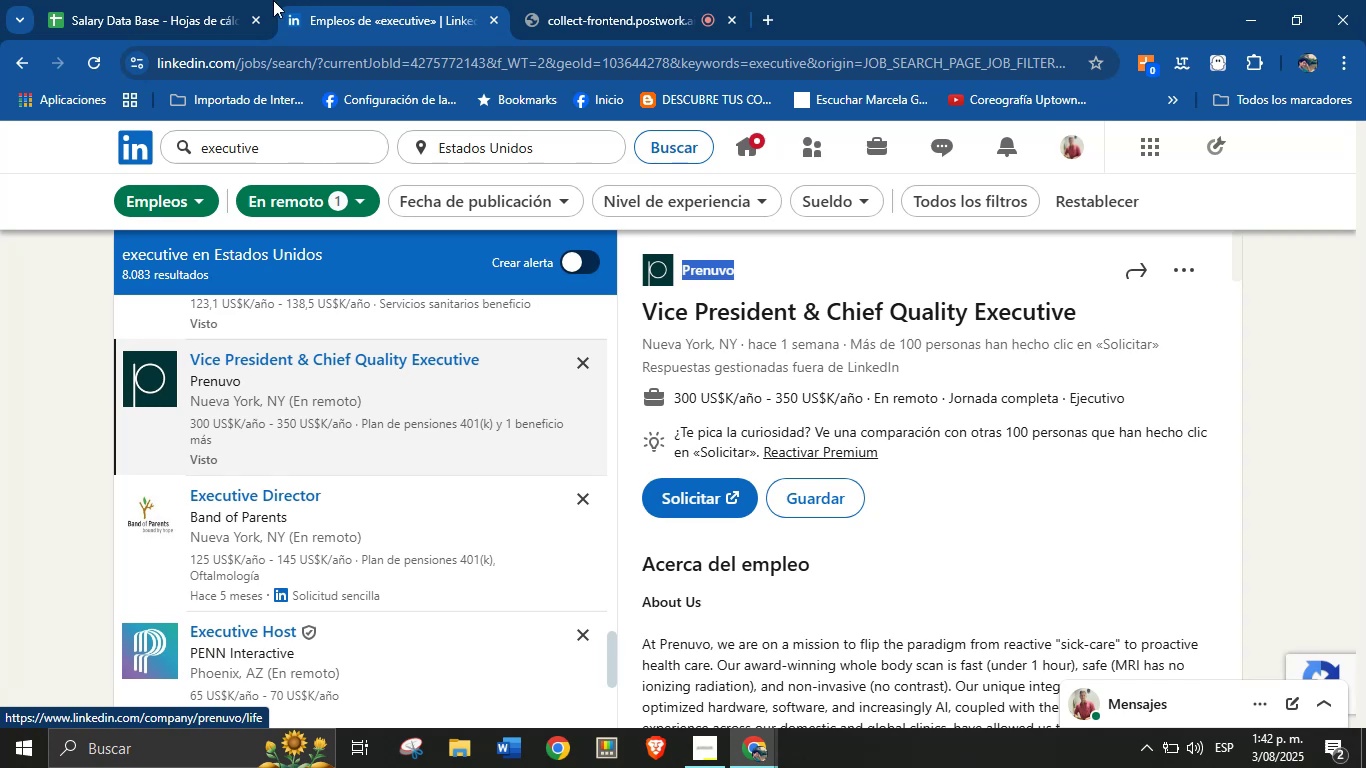 
left_click([255, 0])
 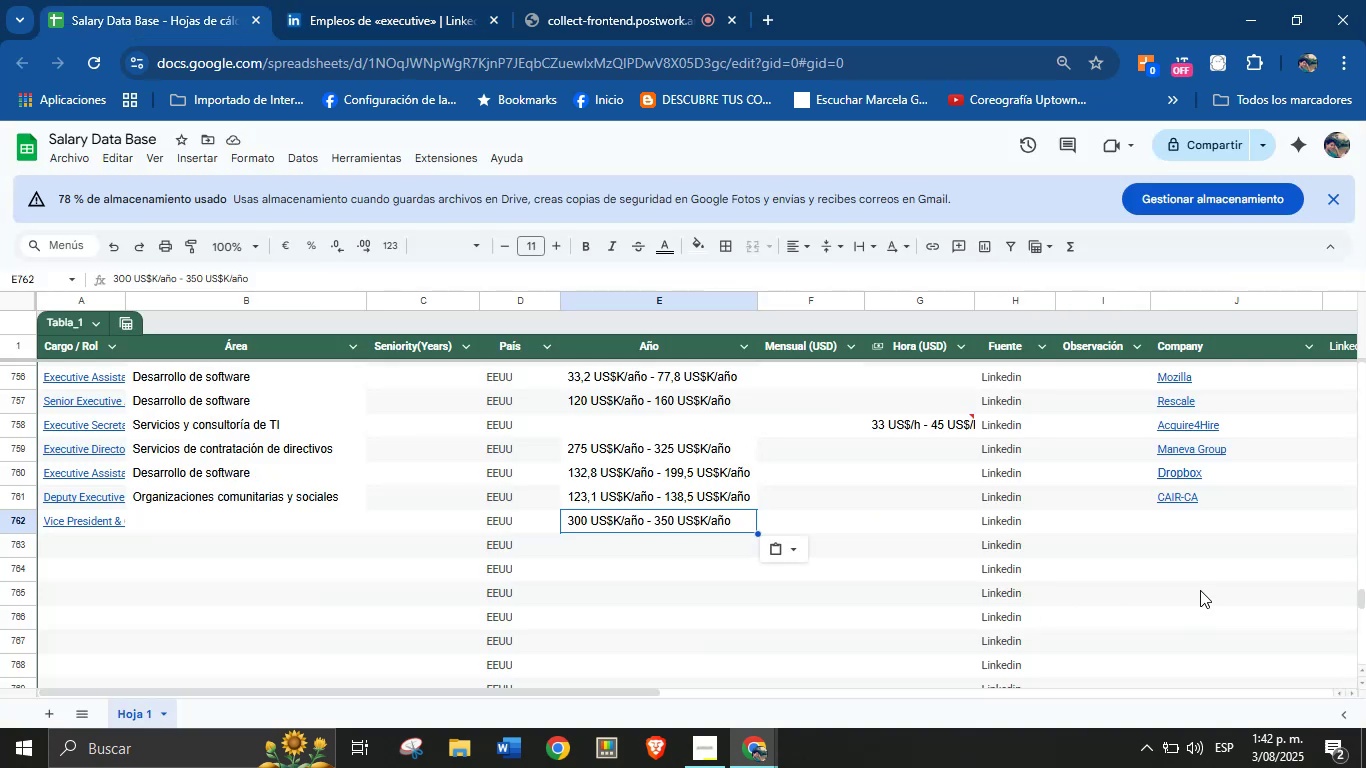 
key(Control+V)
 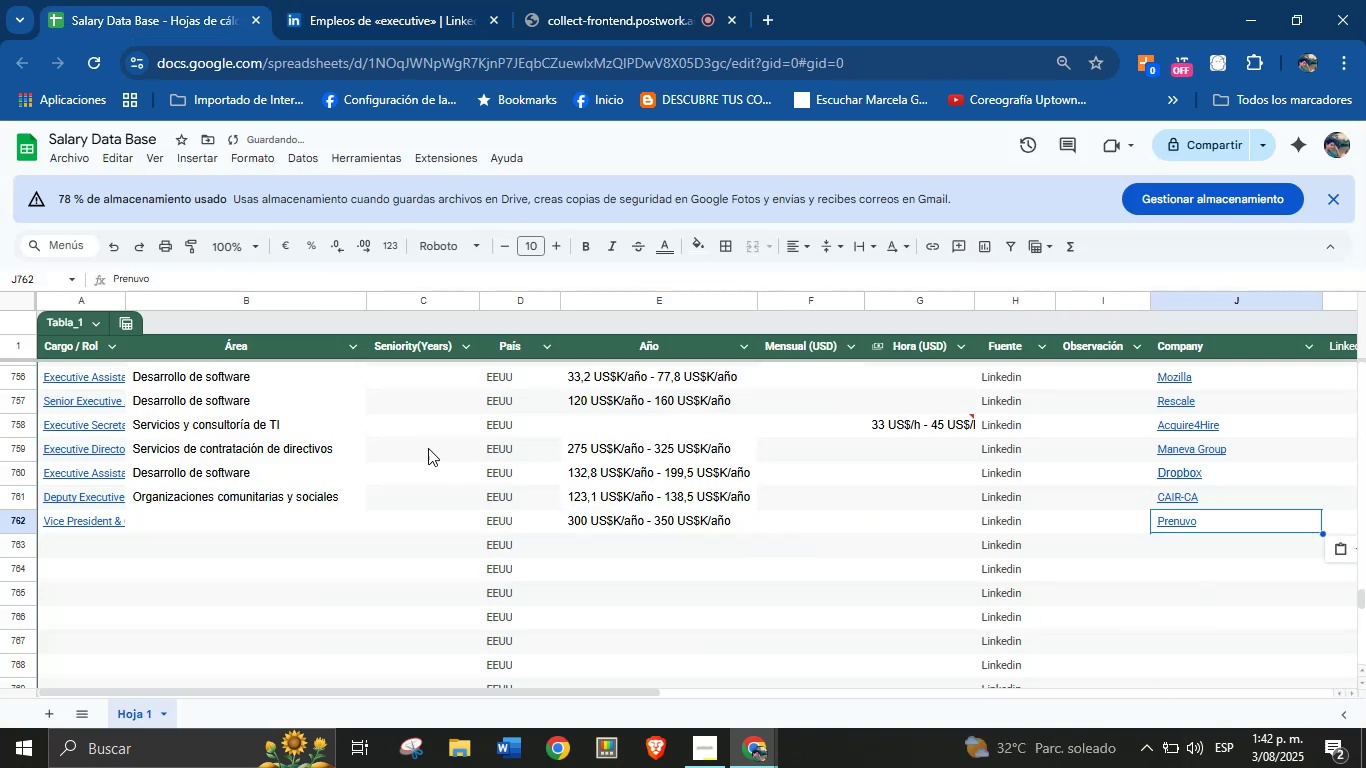 
left_click([400, 0])
 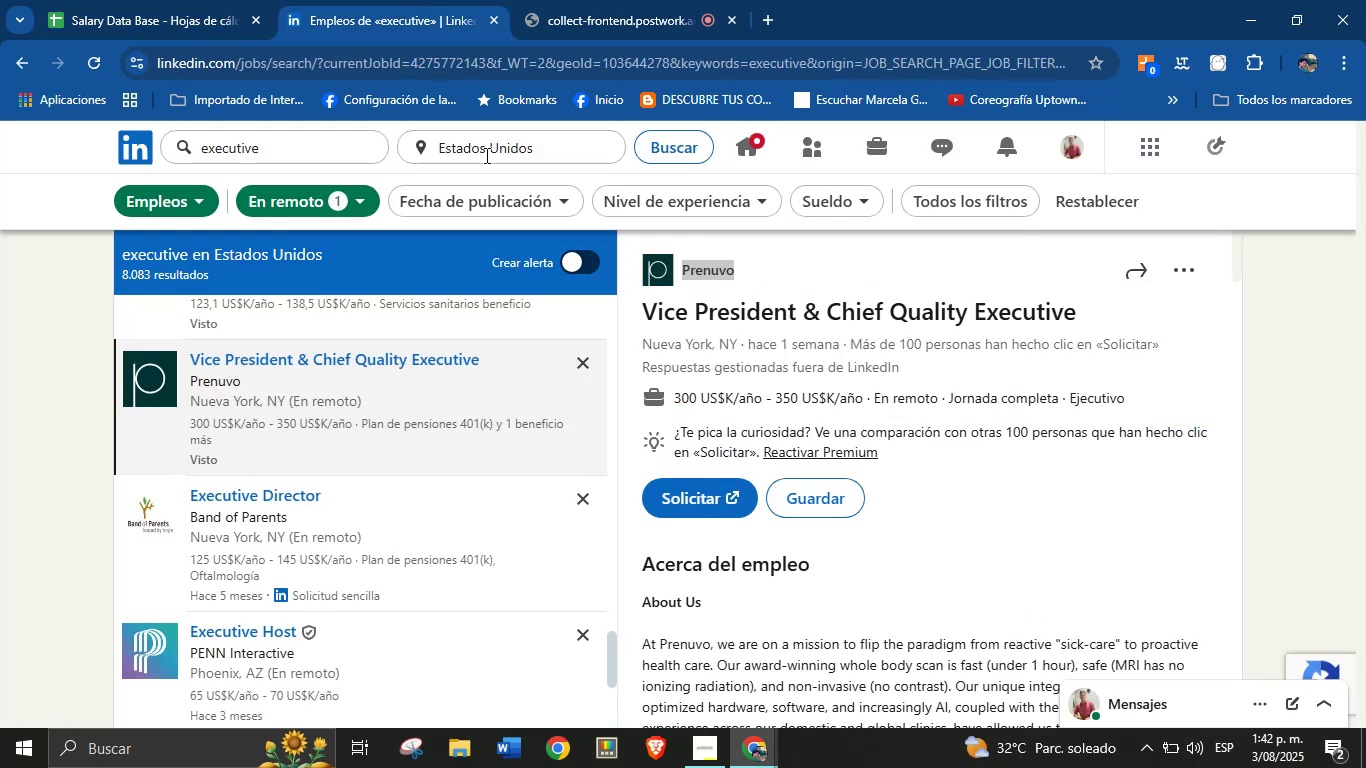 
scroll: coordinate [850, 521], scroll_direction: down, amount: 51.0
 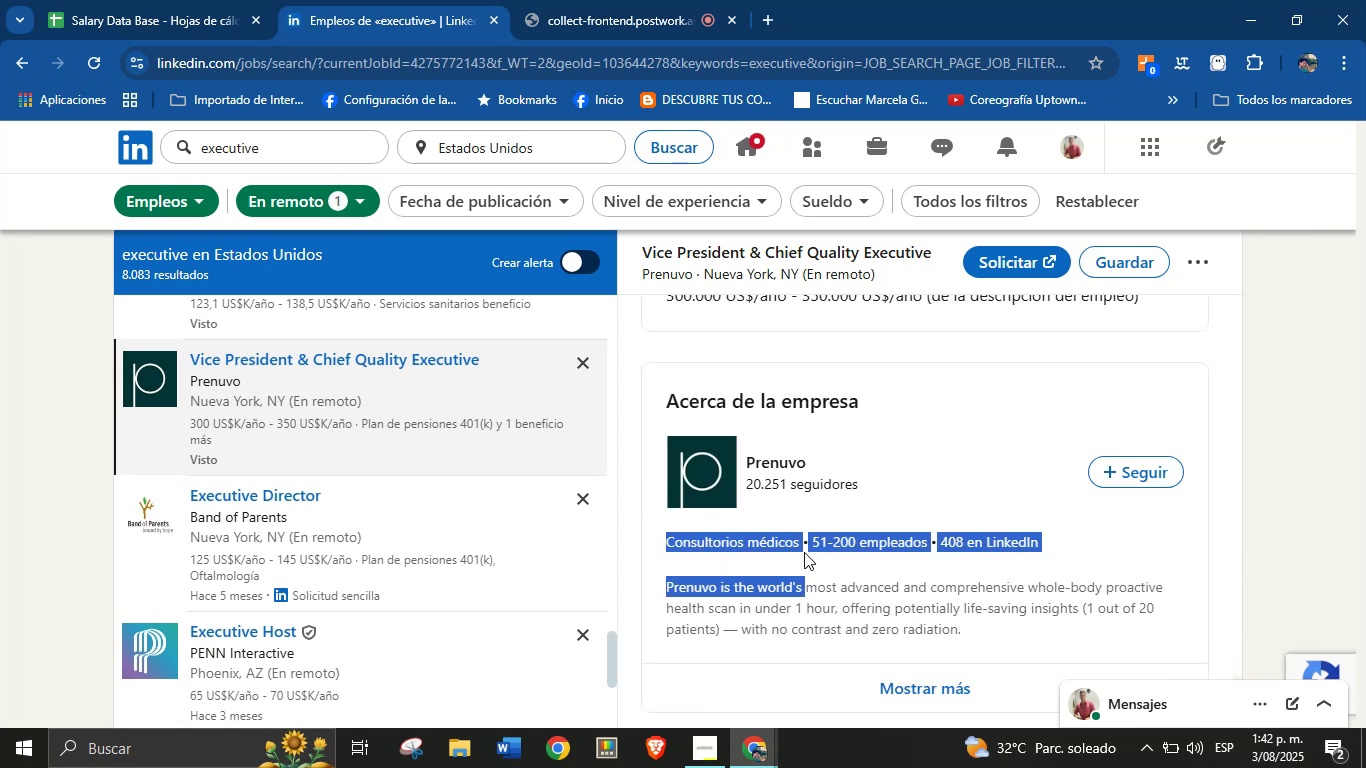 
key(Control+C)
 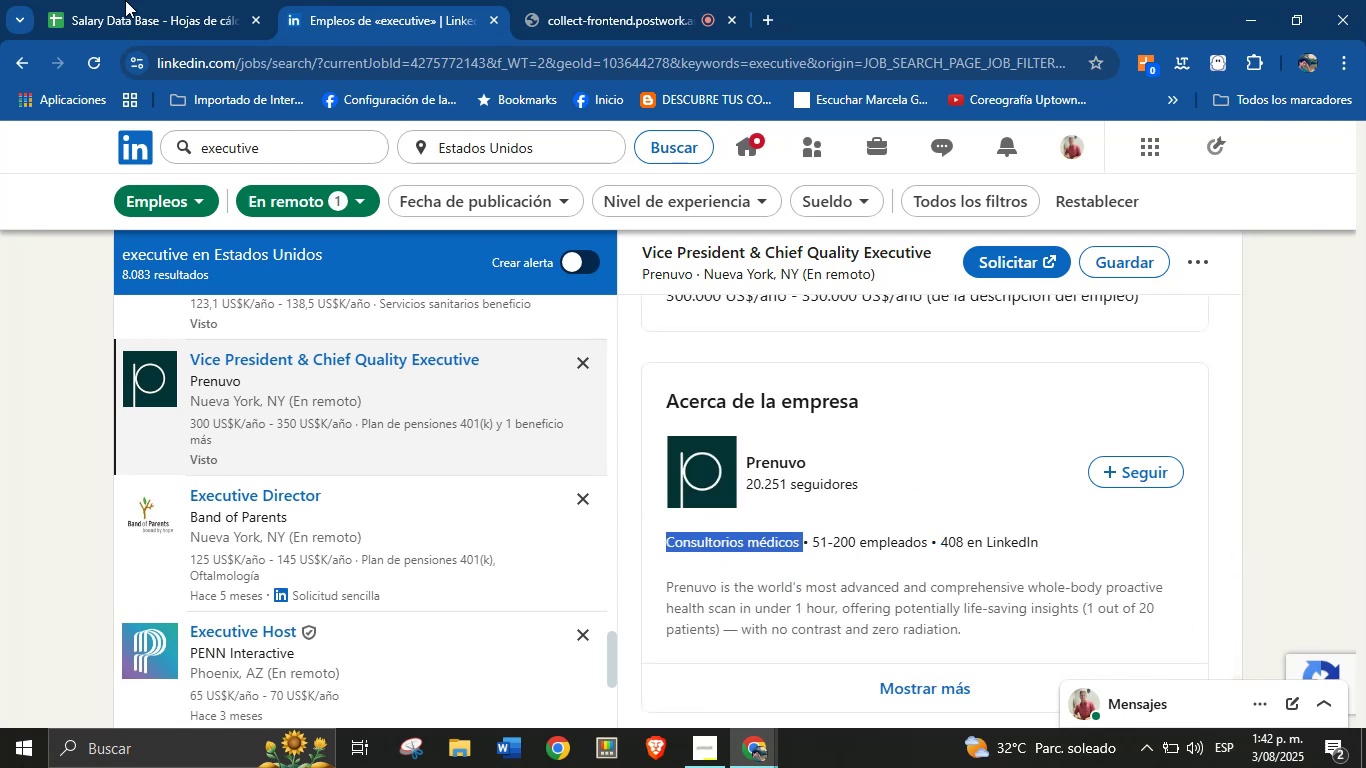 
left_click([107, 0])
 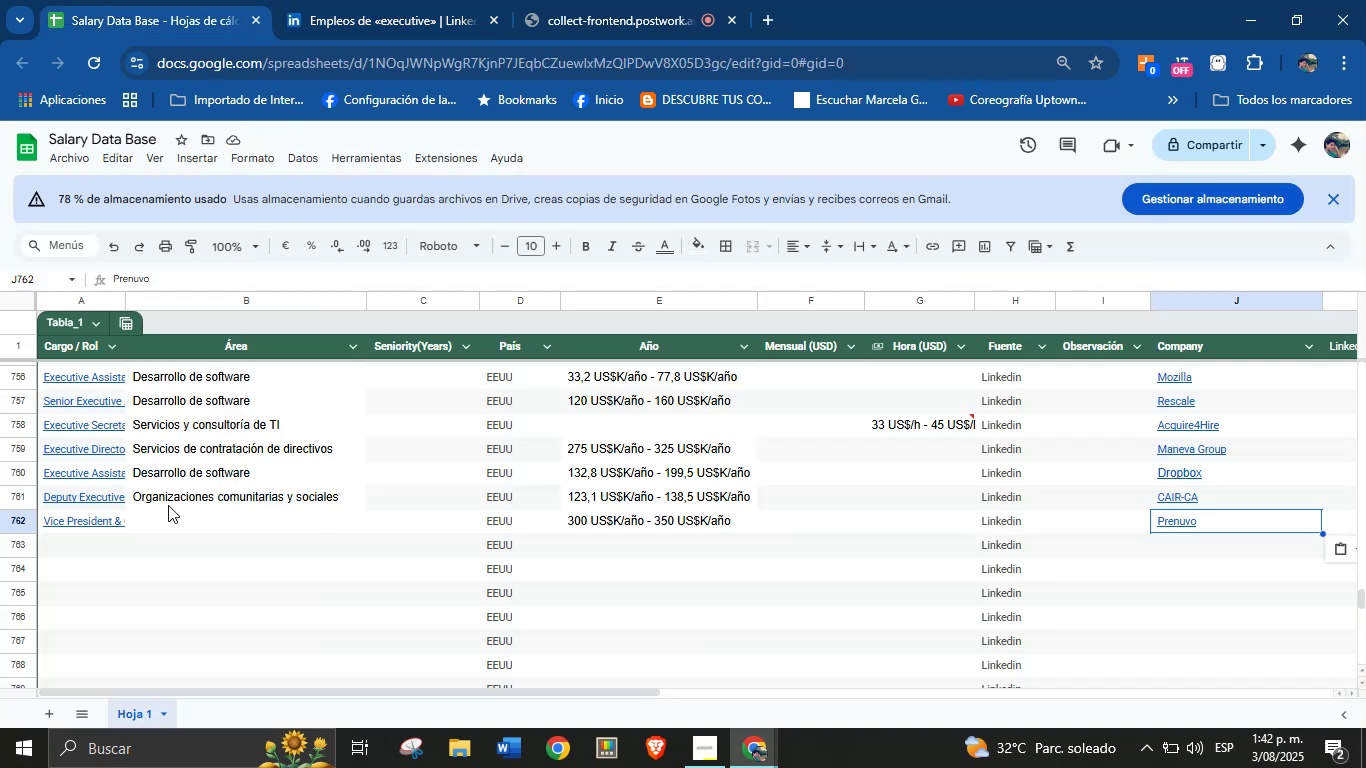 
left_click([168, 511])
 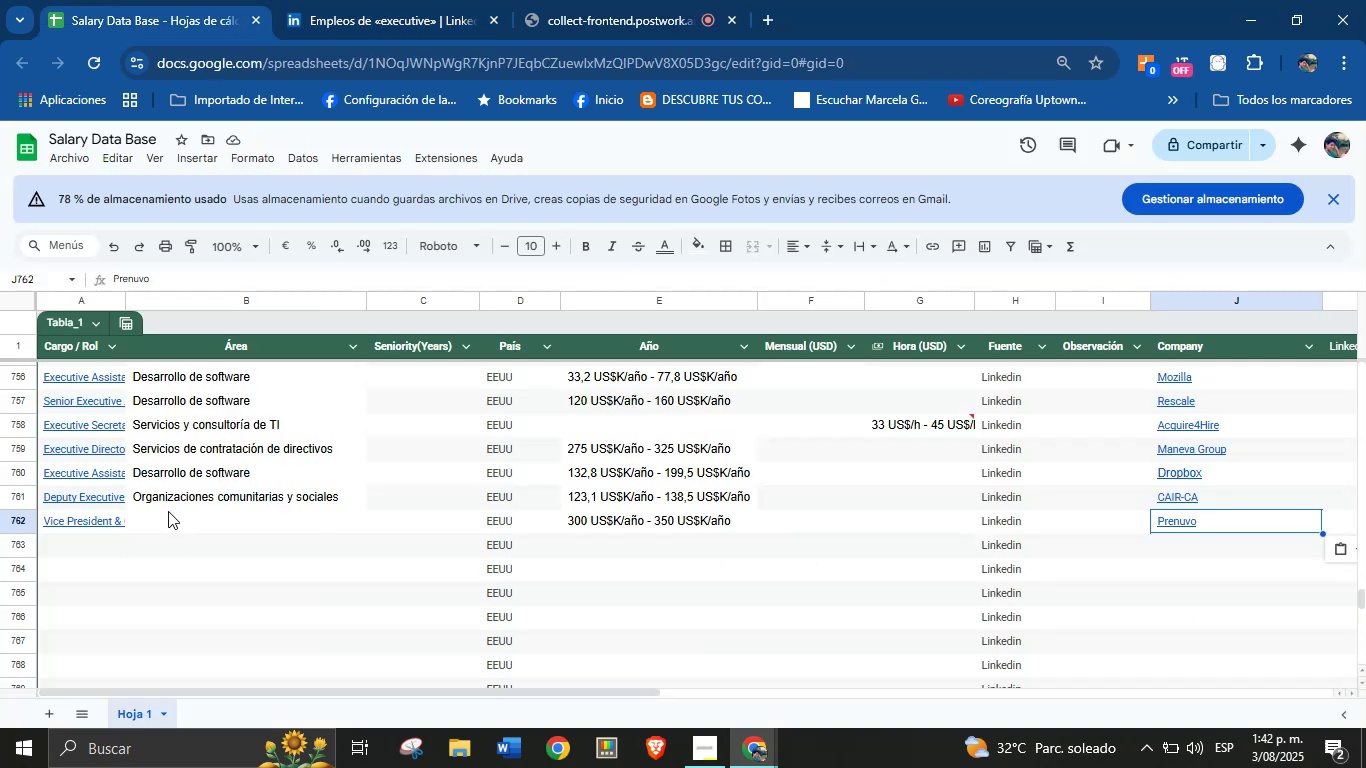 
hold_key(key=ControlLeft, duration=0.53)
 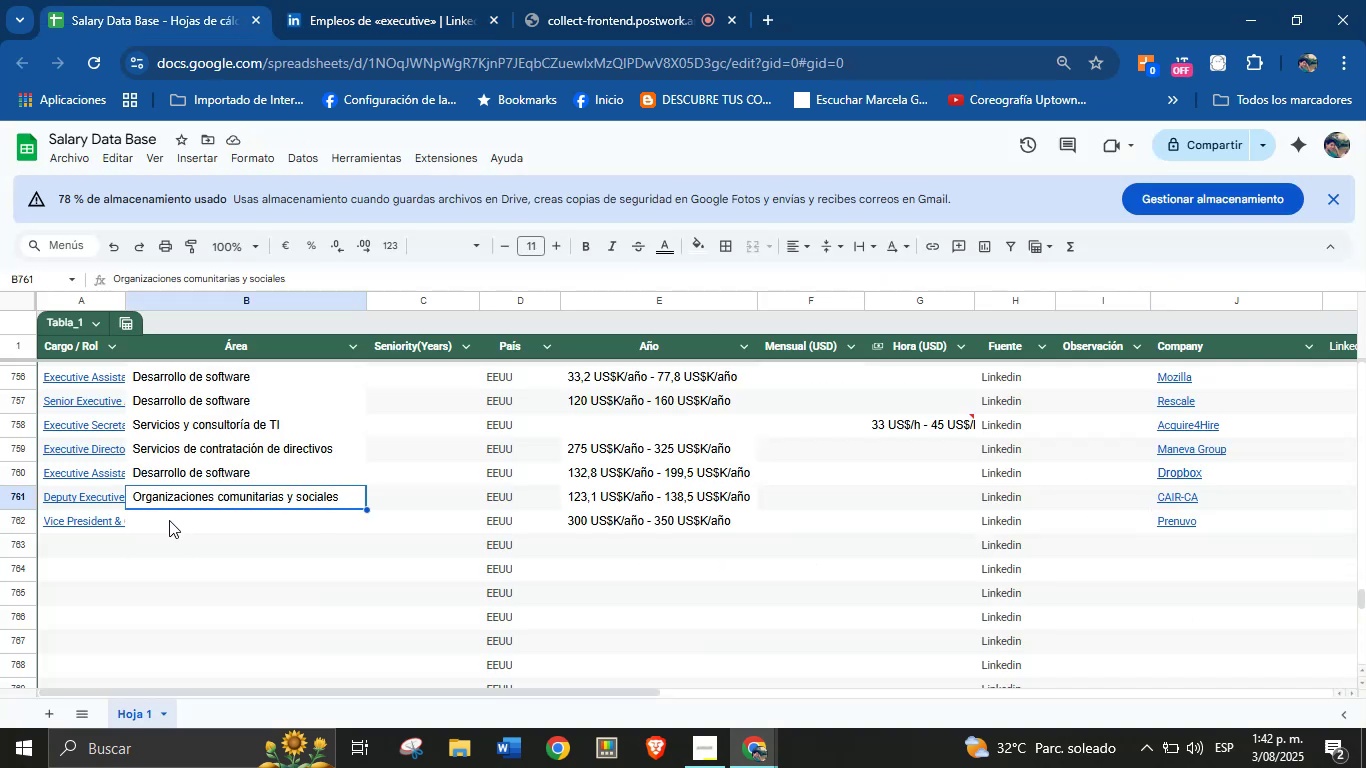 
left_click([169, 520])
 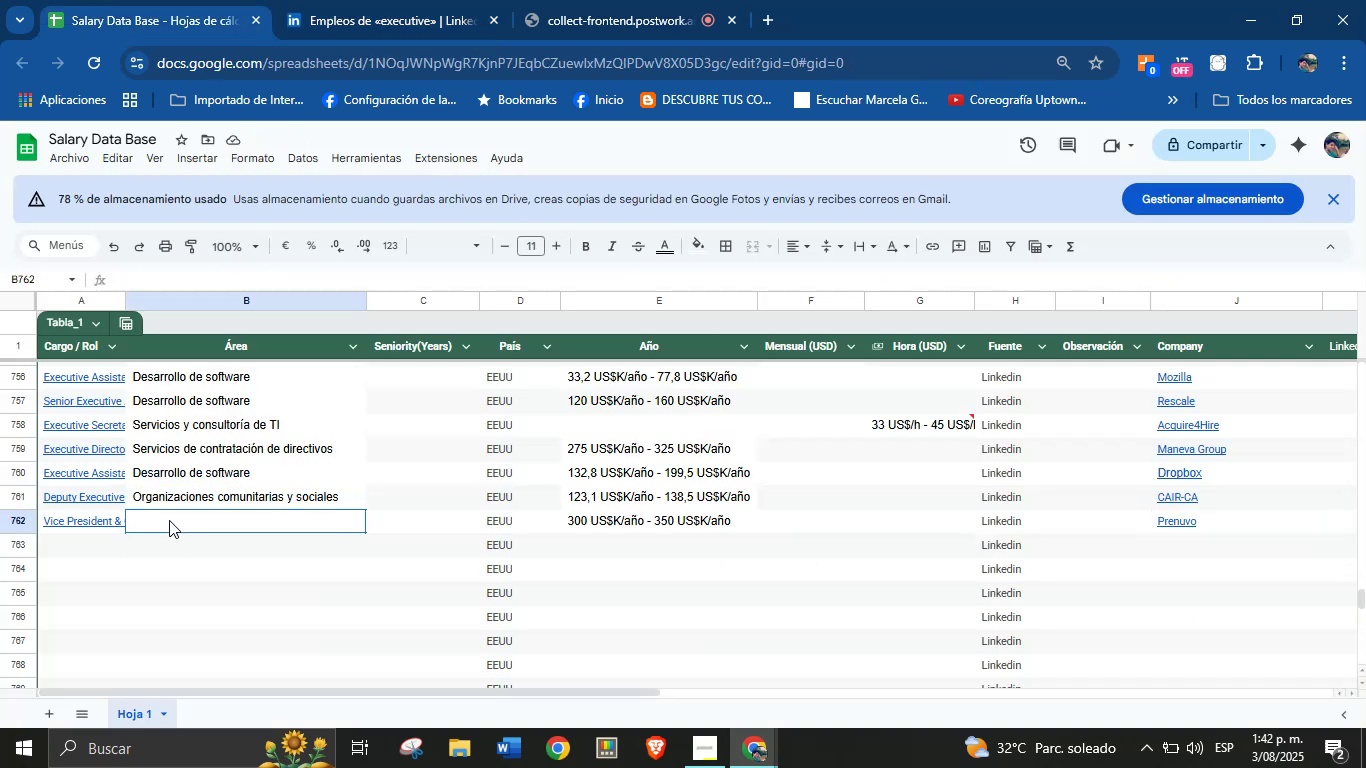 
key(Control+V)
 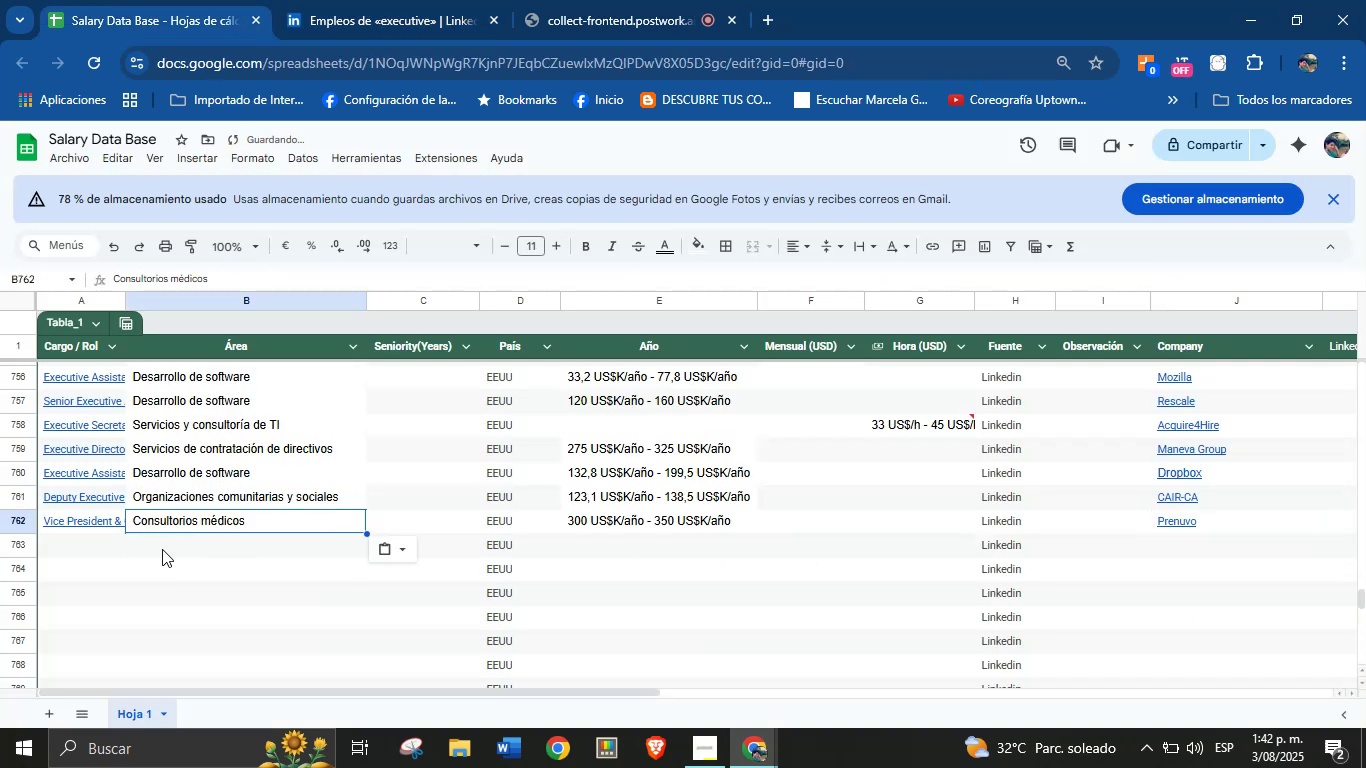 
left_click([76, 546])
 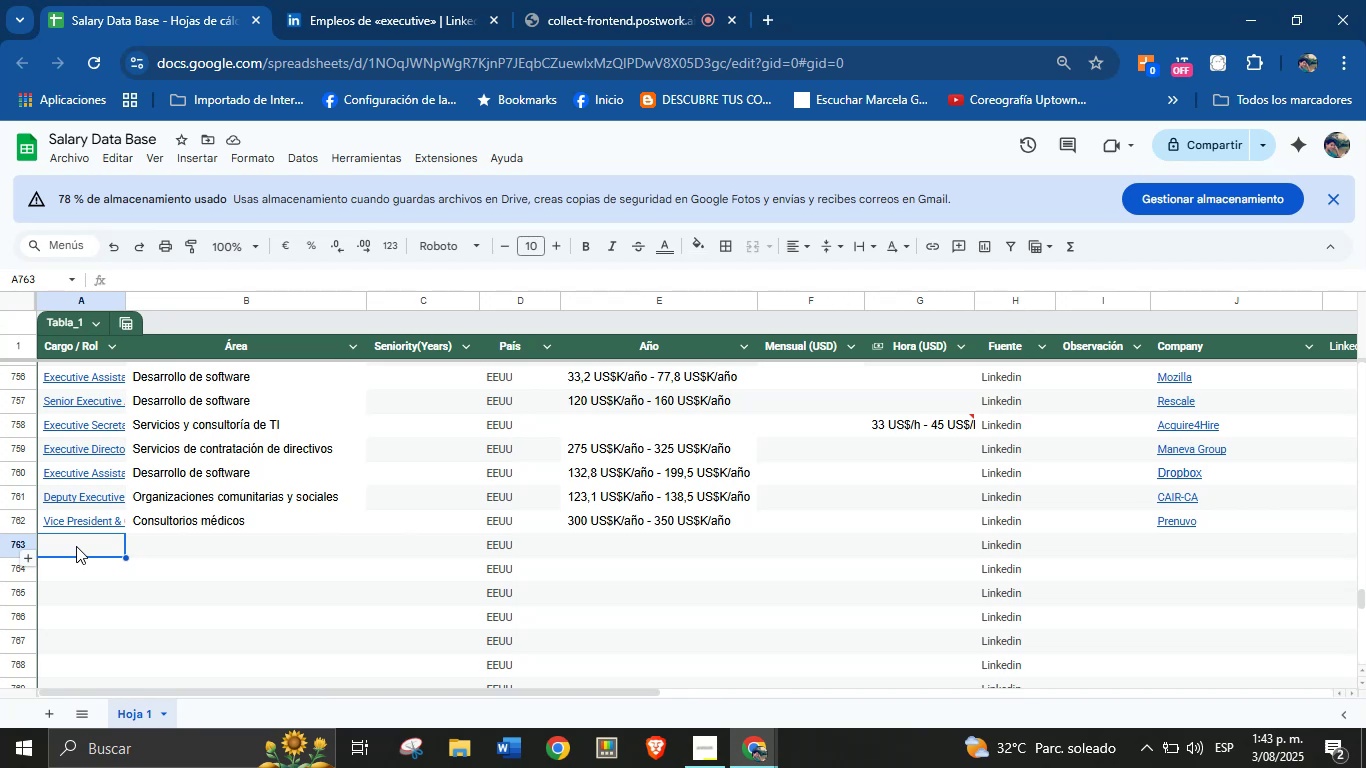 
wait(21.68)
 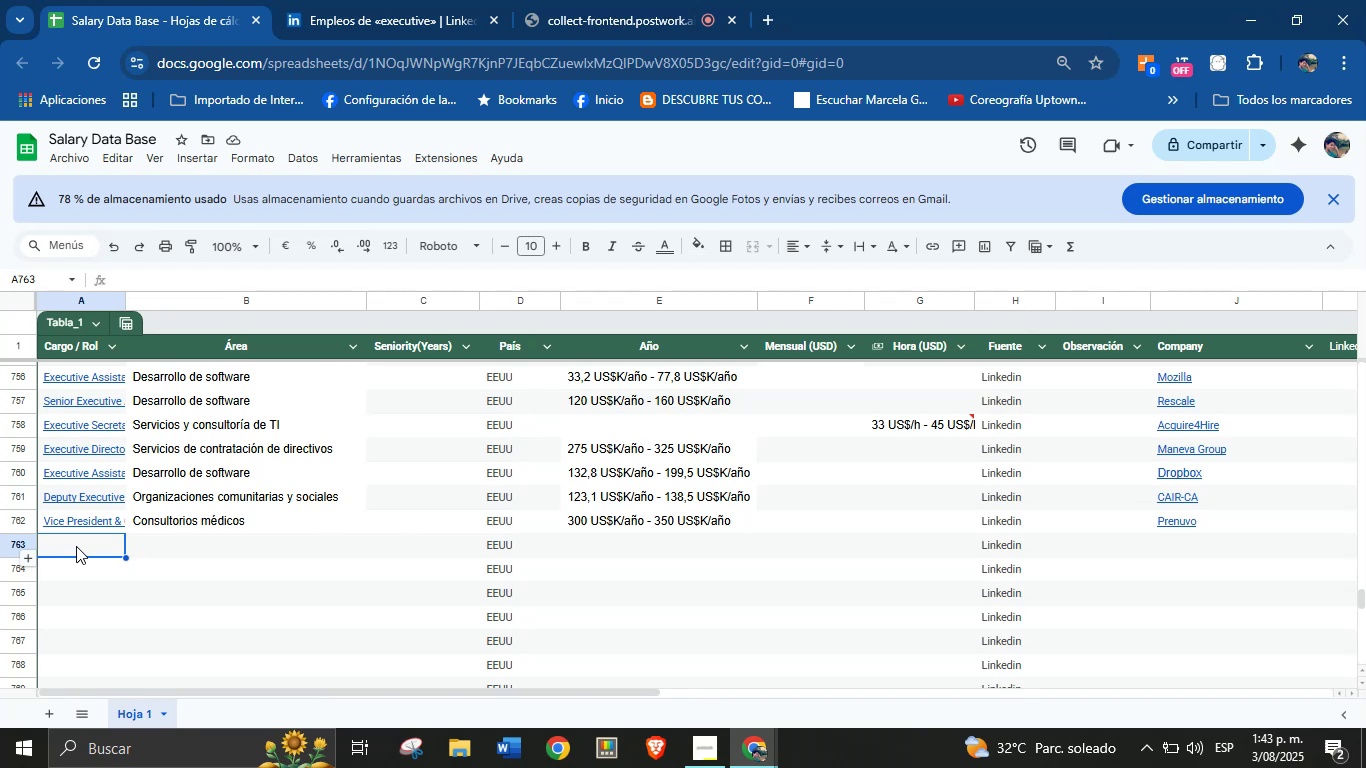 
left_click([426, 0])
 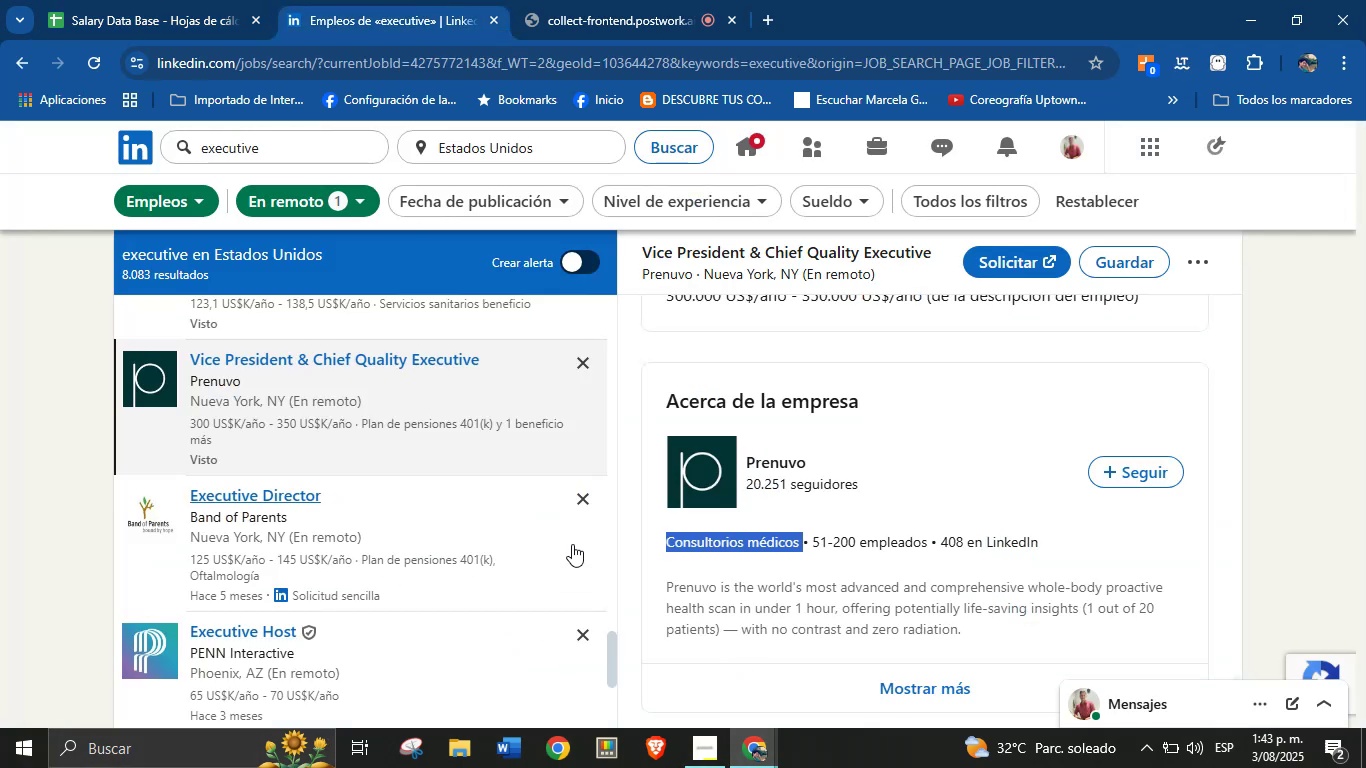 
left_click([680, 0])
 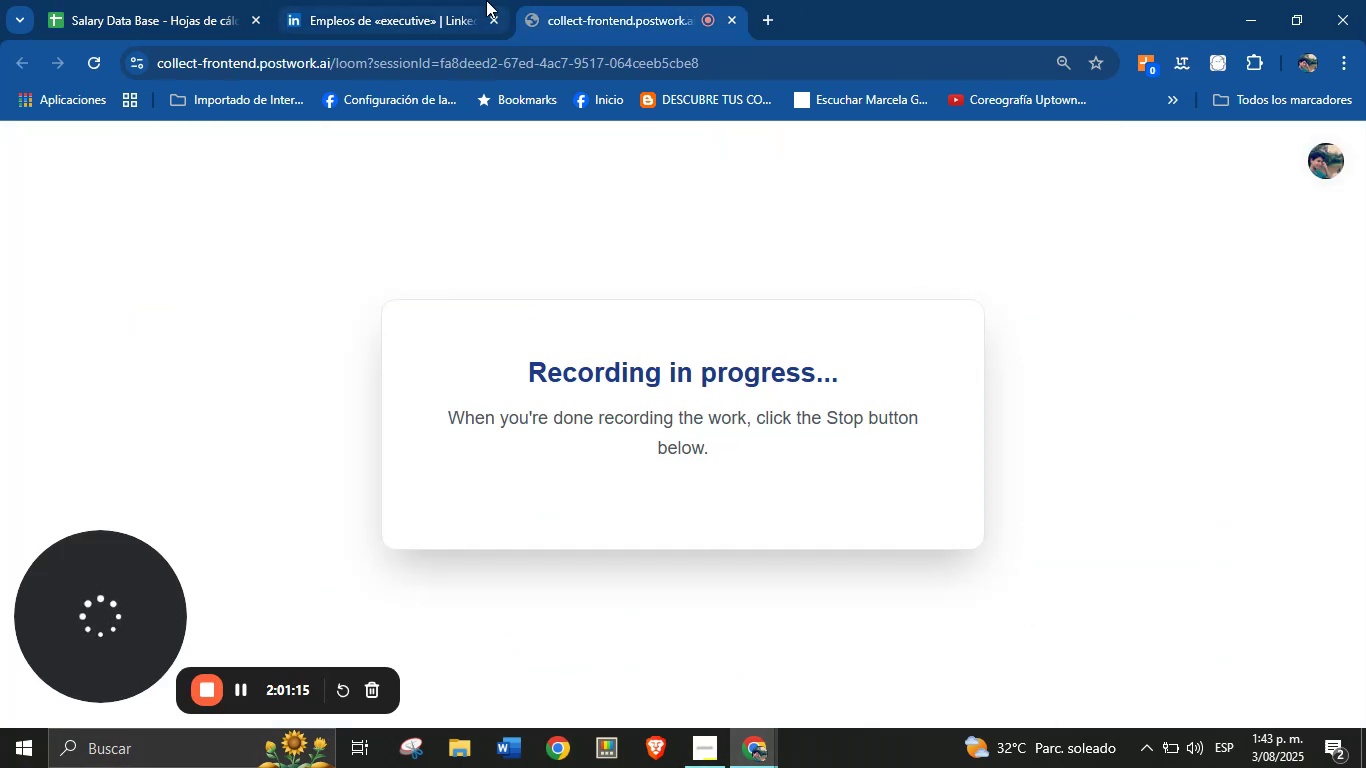 